 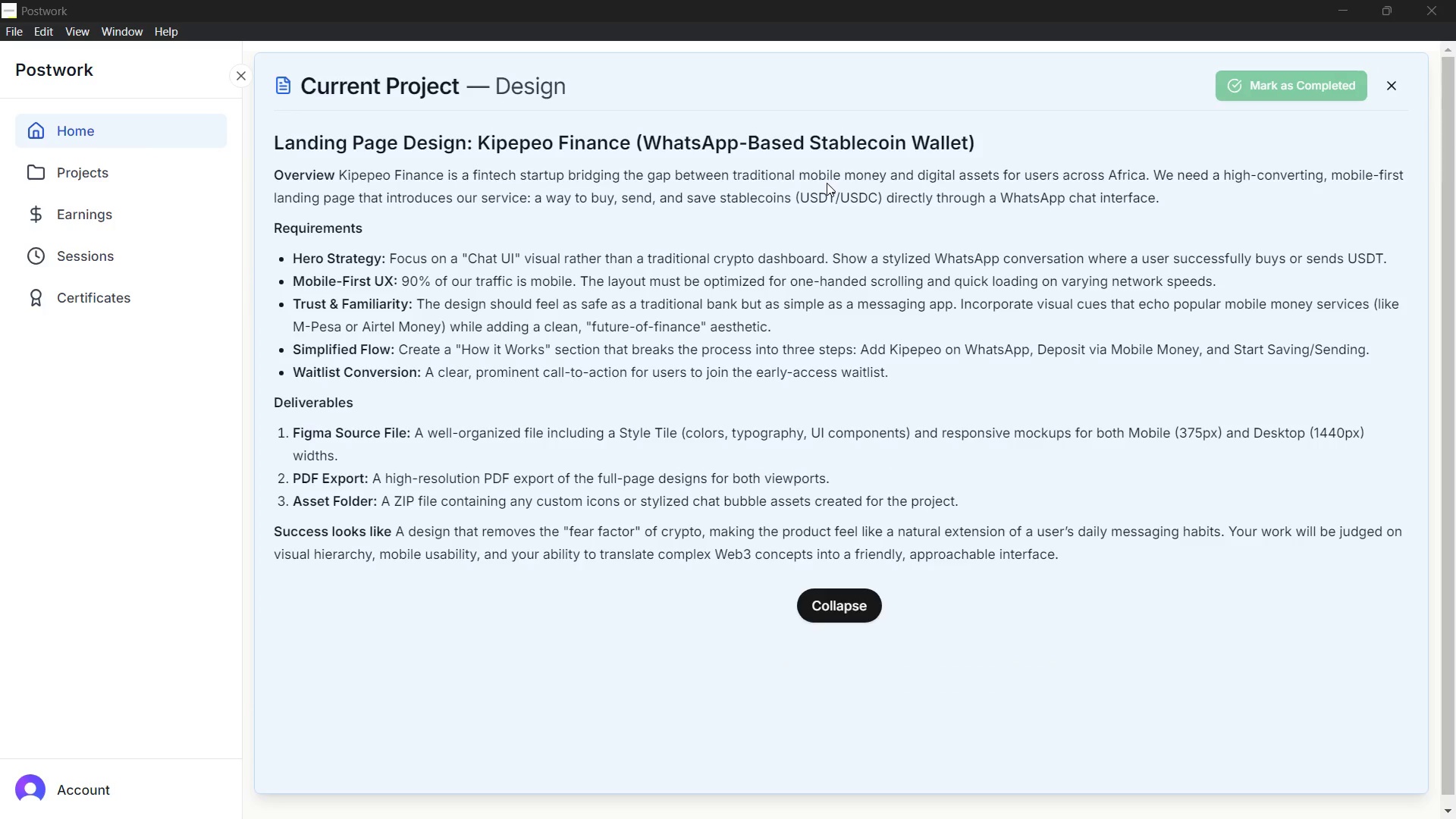 
key(Alt+Tab)
 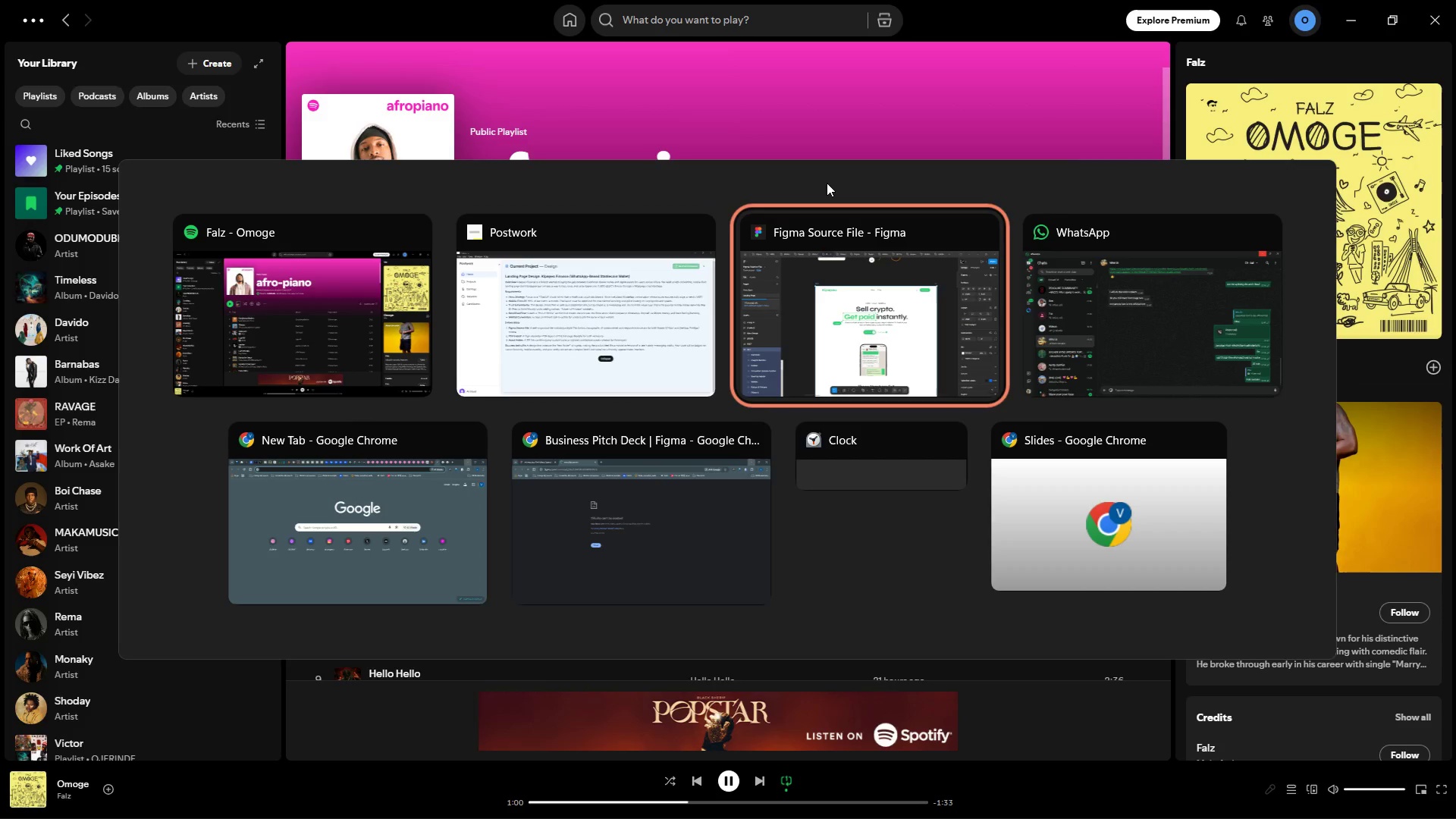 
key(Alt+Tab)
 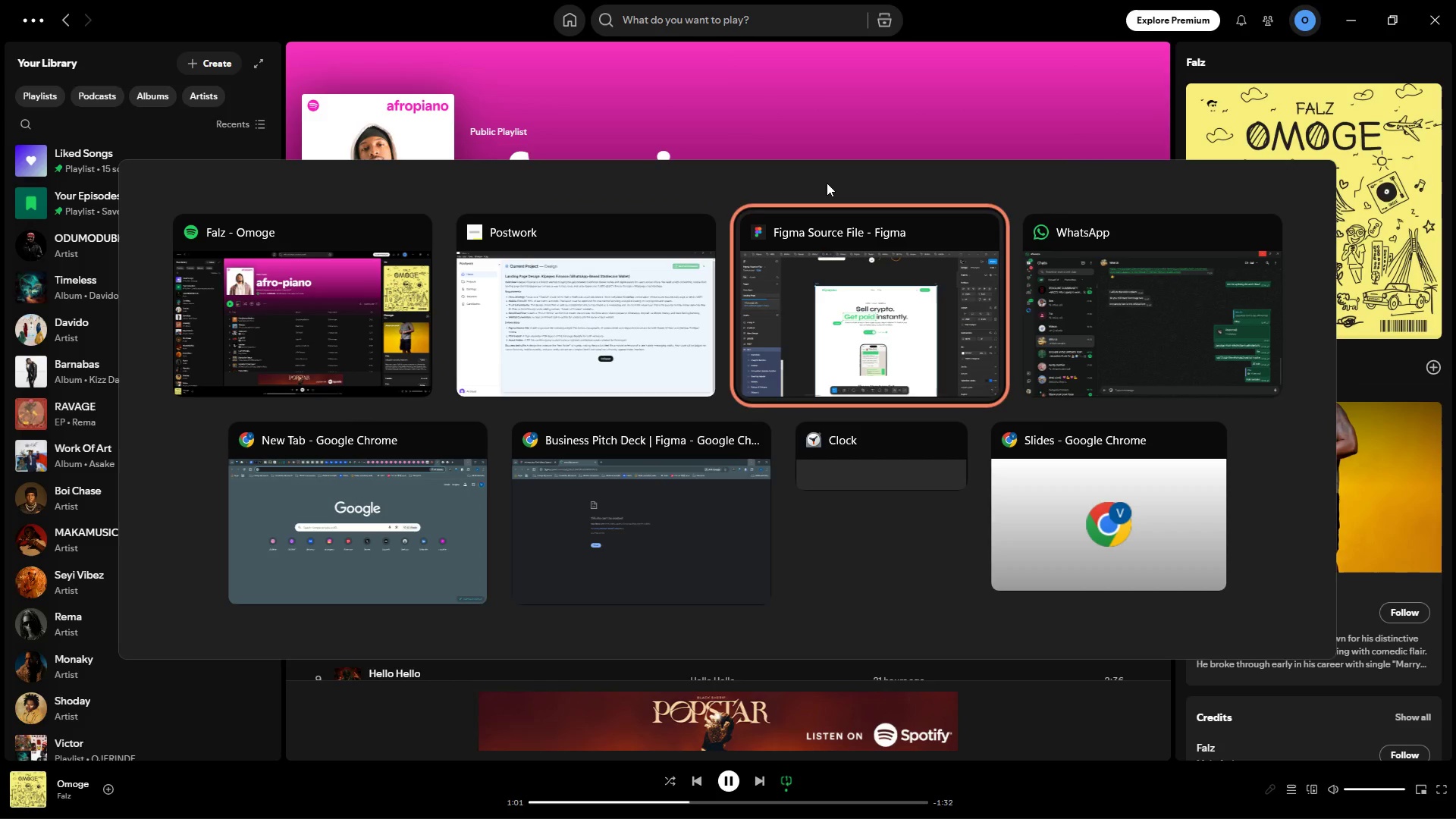 
key(Alt+Tab)
 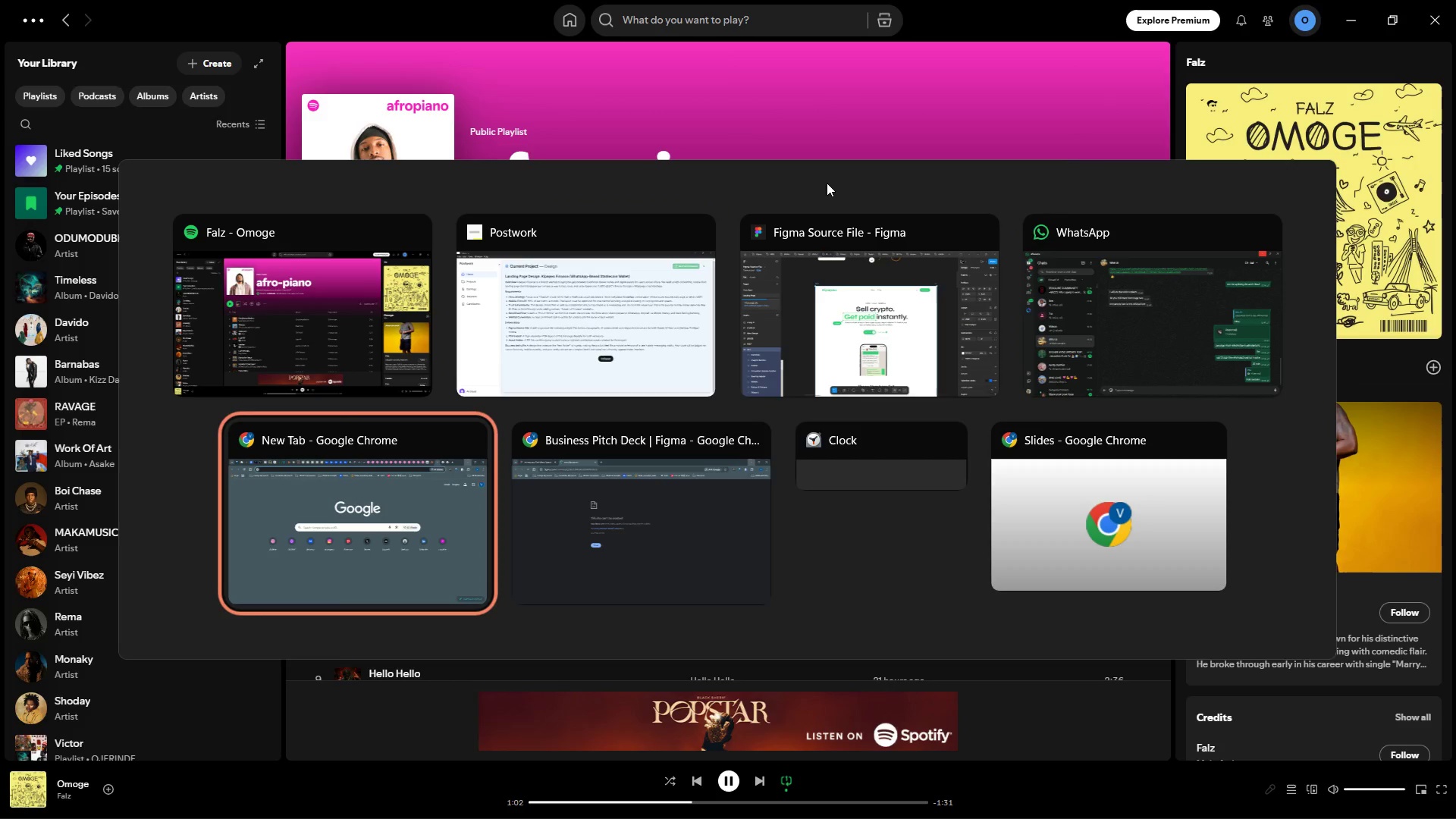 
key(Alt+Tab)
 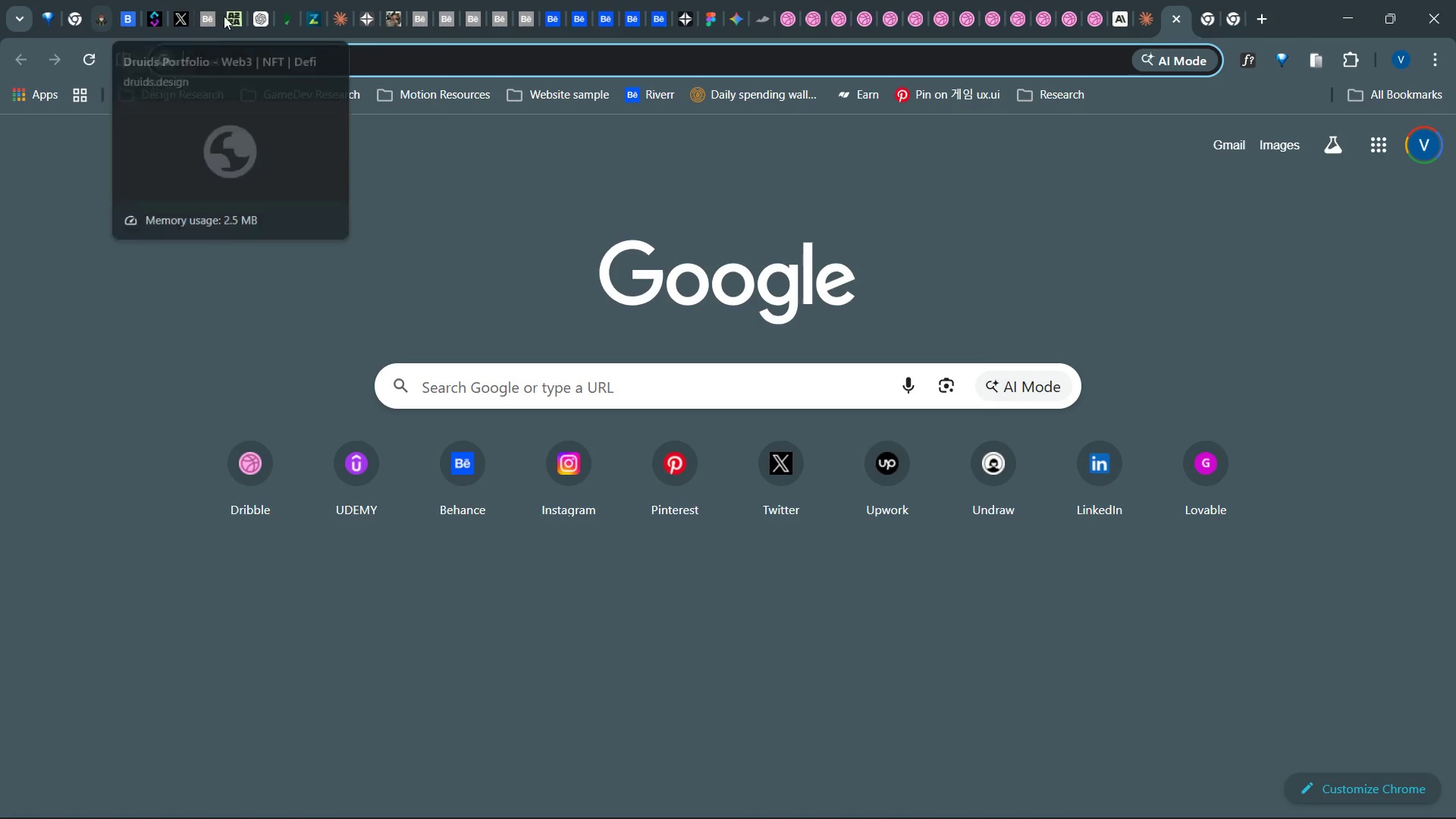 
left_click([255, 21])
 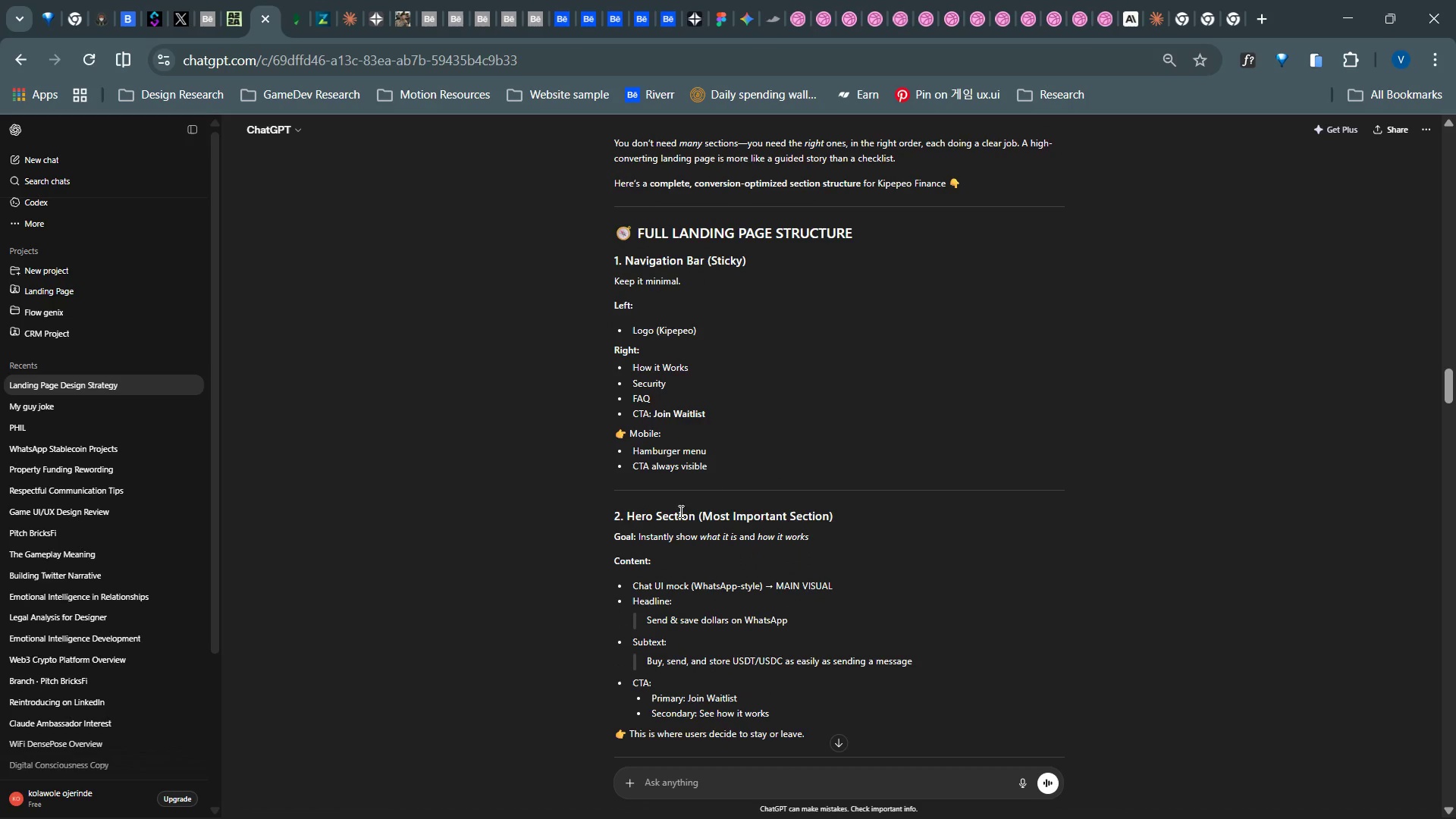 
wait(46.89)
 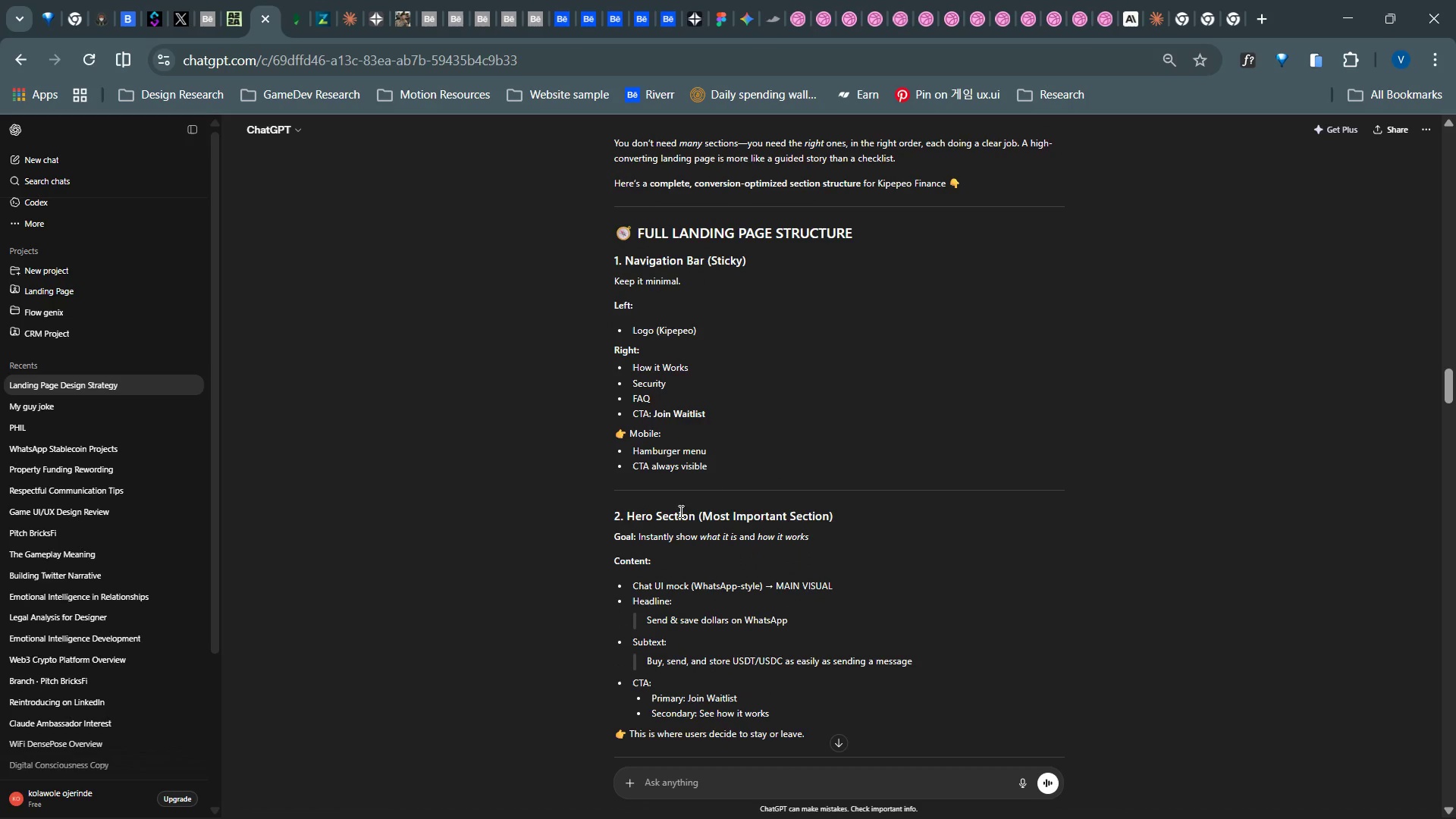 
hold_key(key=AltLeft, duration=1.52)
 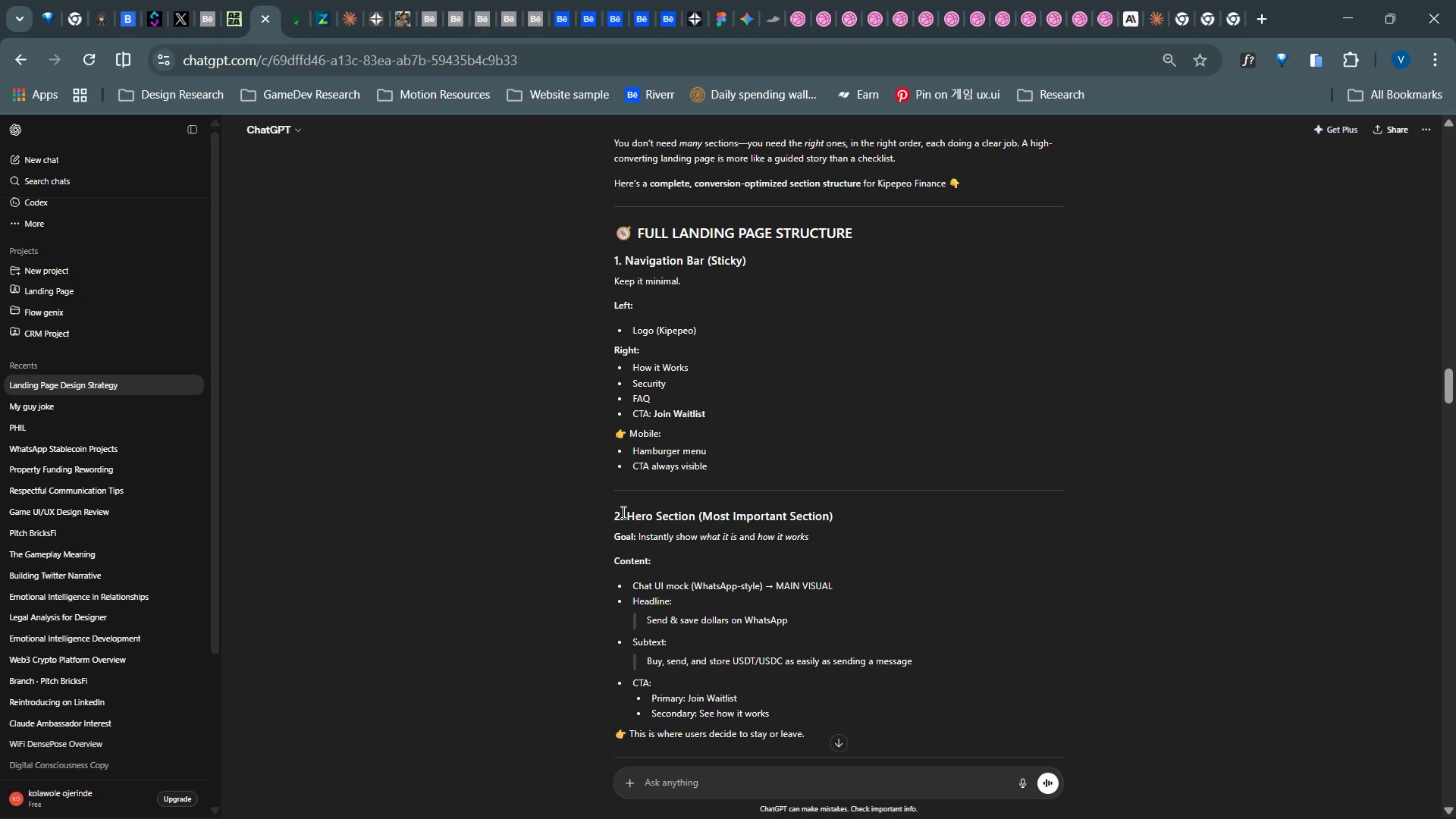 
hold_key(key=AltLeft, duration=1.51)
 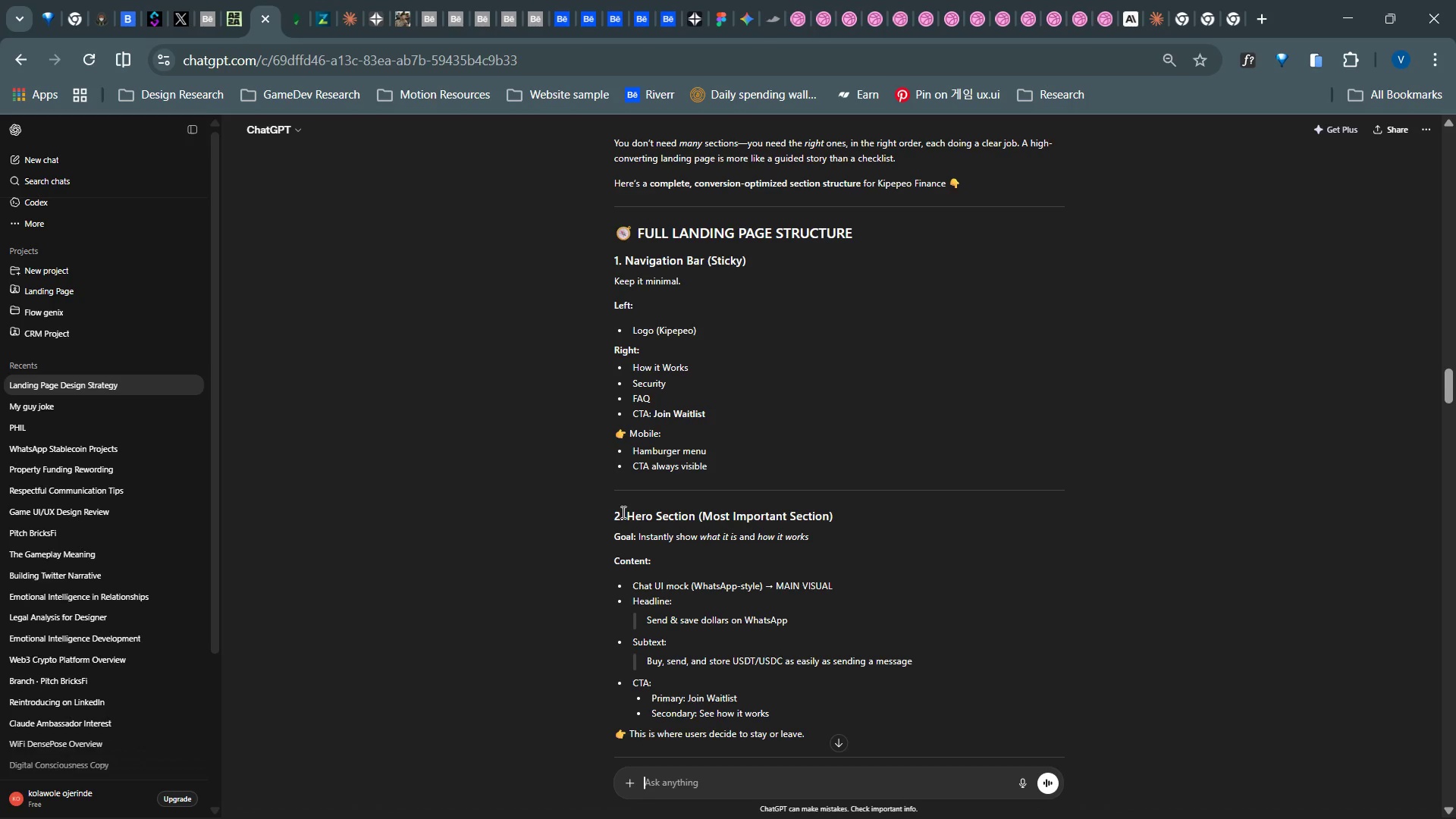 
key(Alt+Tab)
 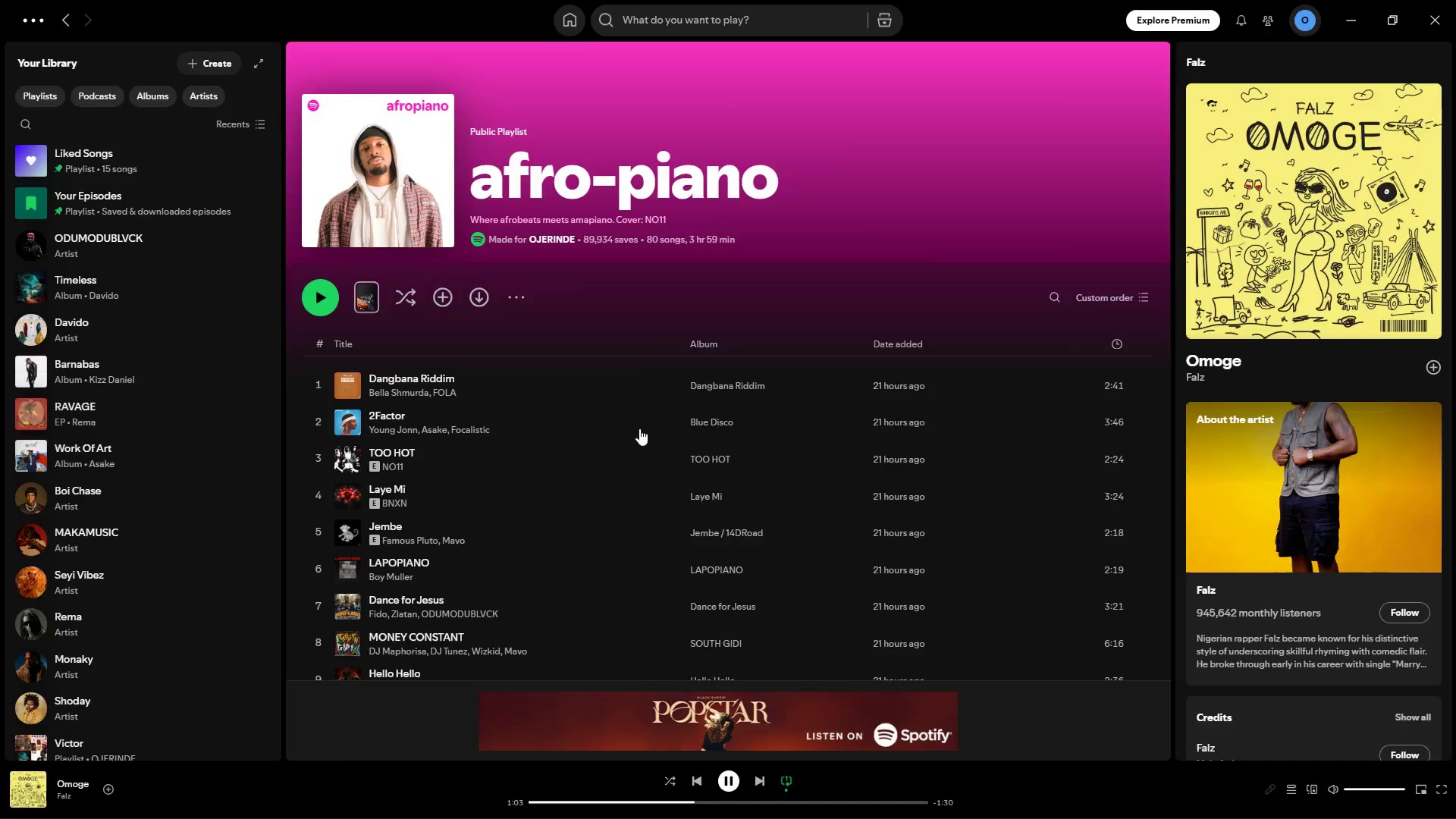 
key(Alt+Tab)
 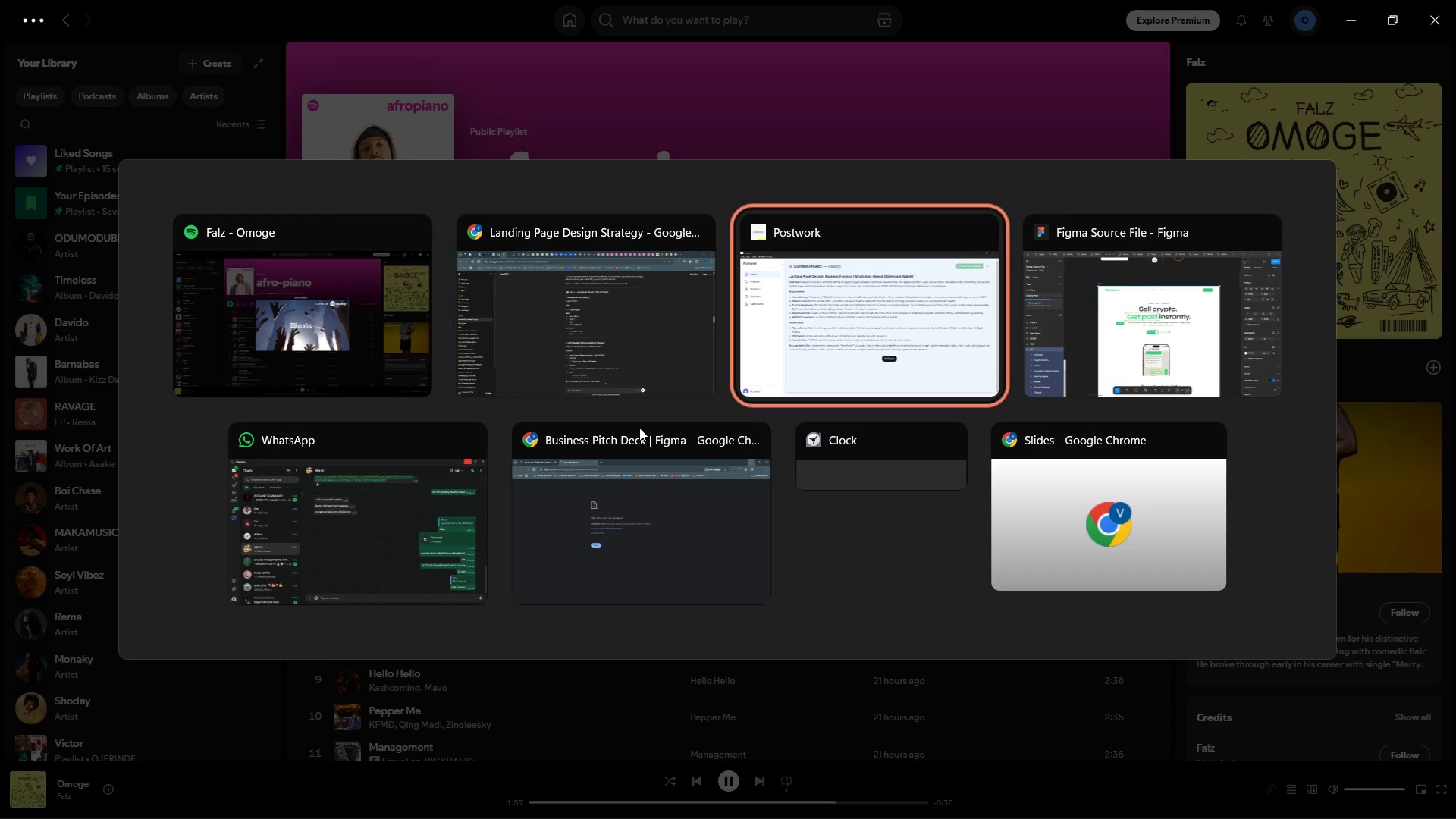 
key(Alt+Tab)